 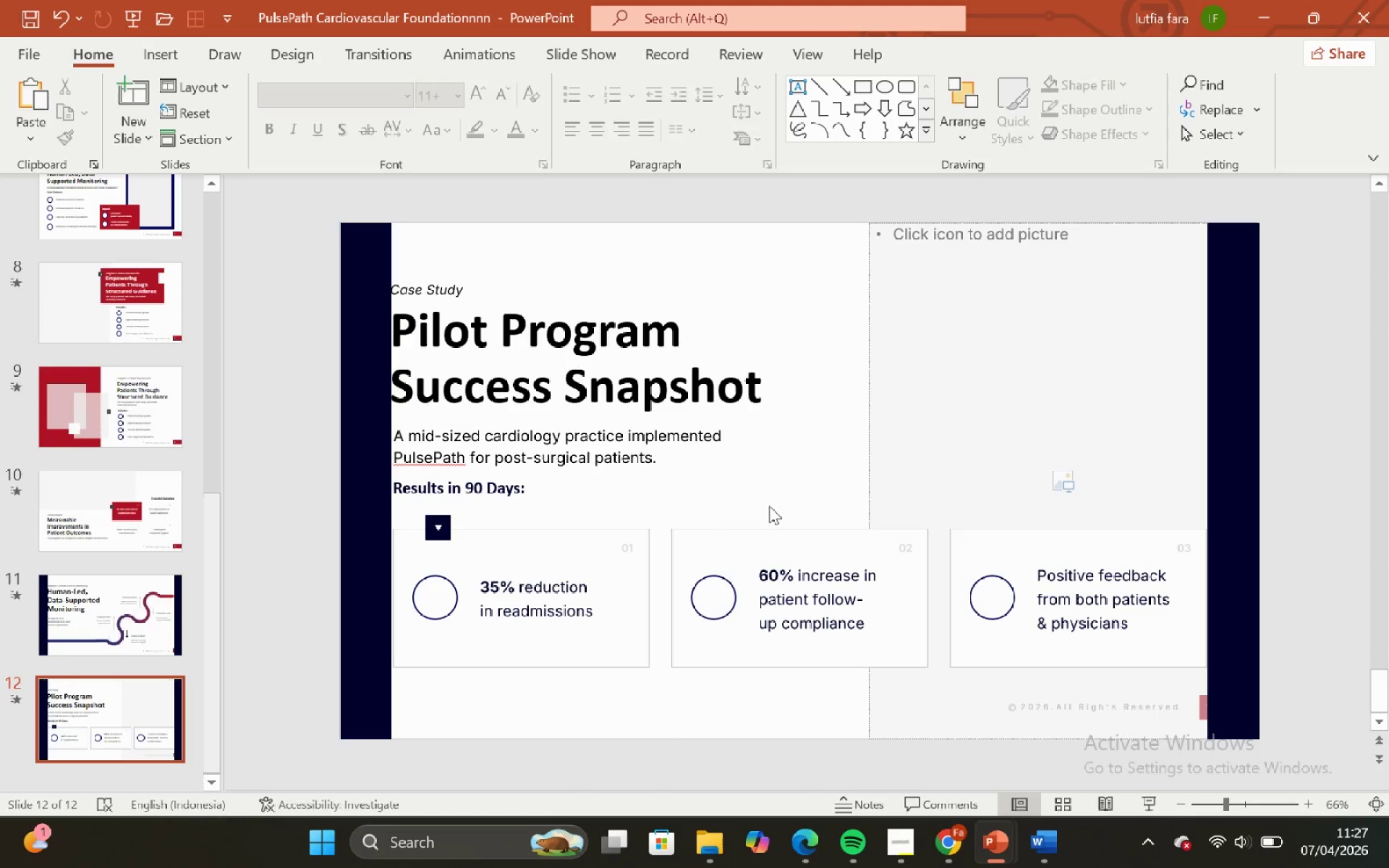 
hold_key(key=ControlLeft, duration=1.59)
hold_key(key=ShiftLeft, duration=1.59)
scroll: coordinate [774, 455], scroll_direction: none, amount: 0.0
 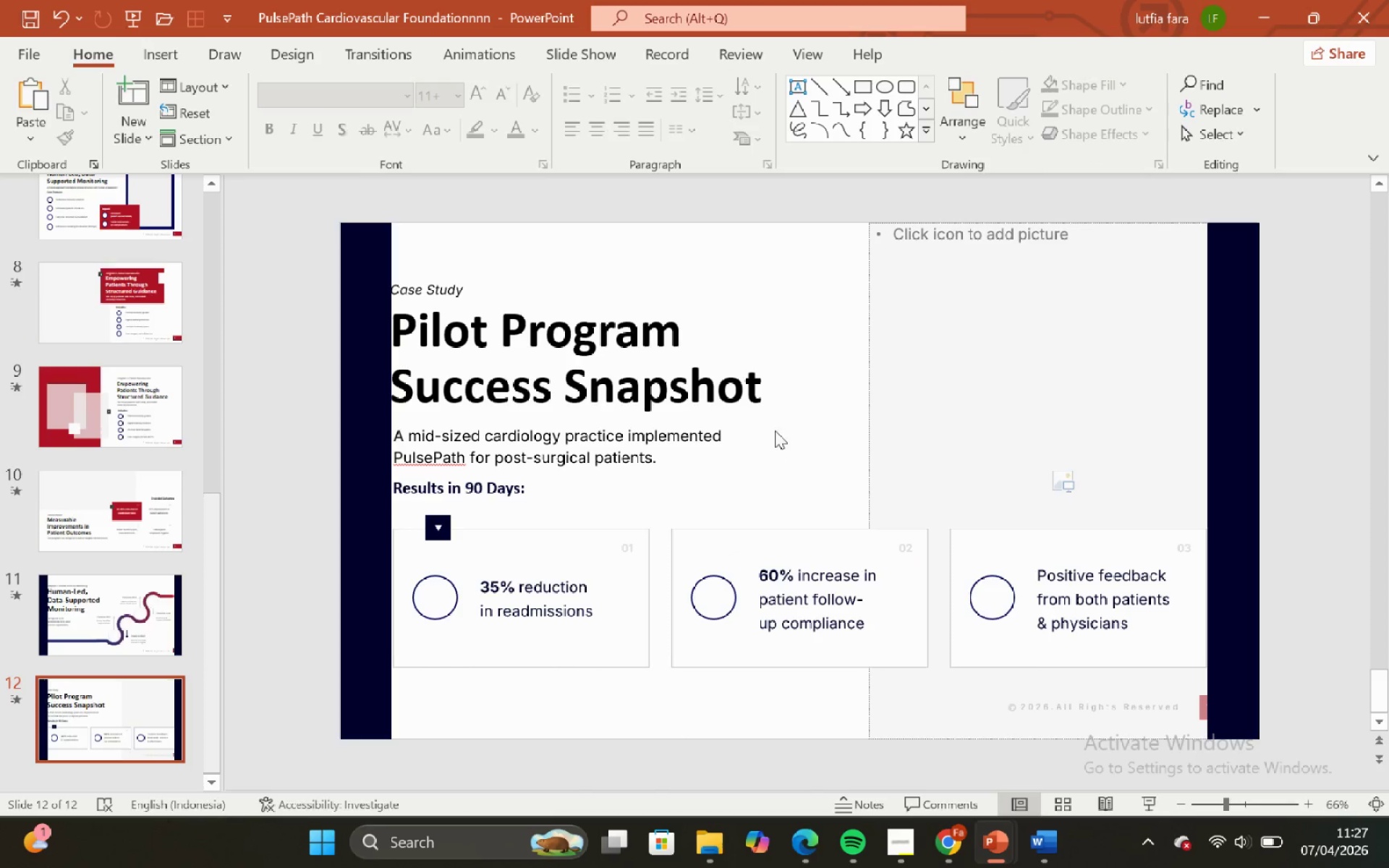 
left_click([780, 370])
 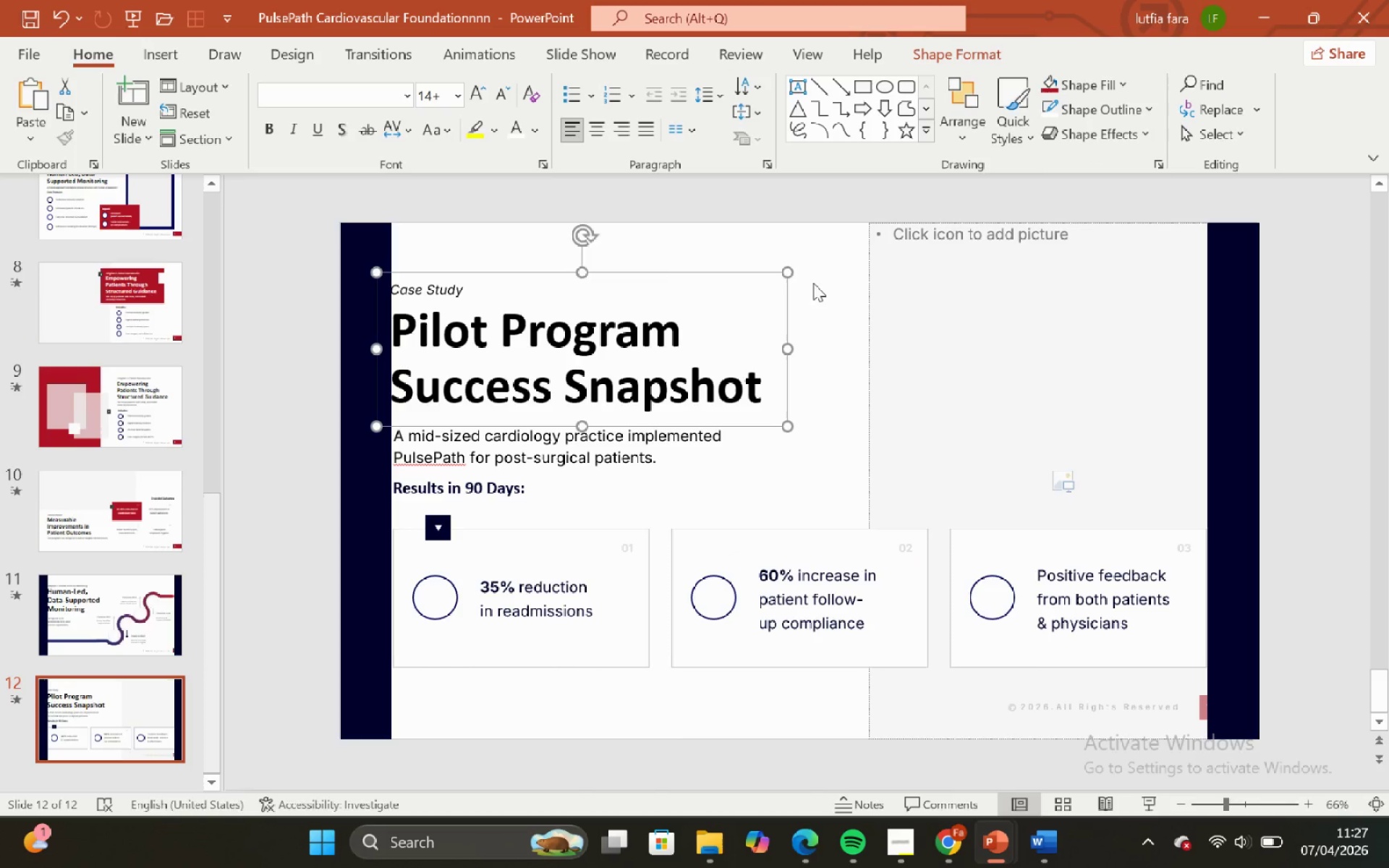 
left_click([816, 279])
 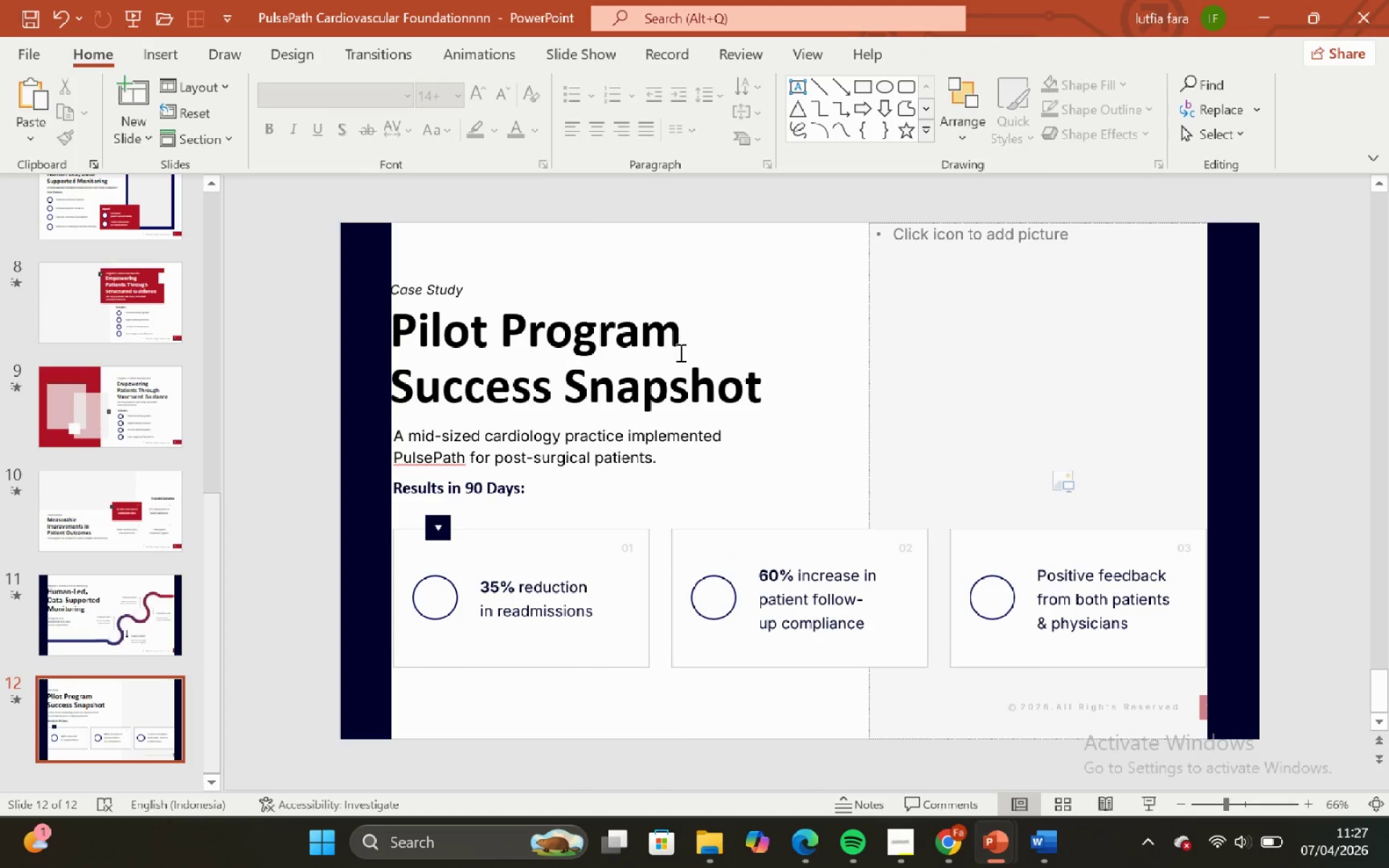 
left_click([679, 352])
 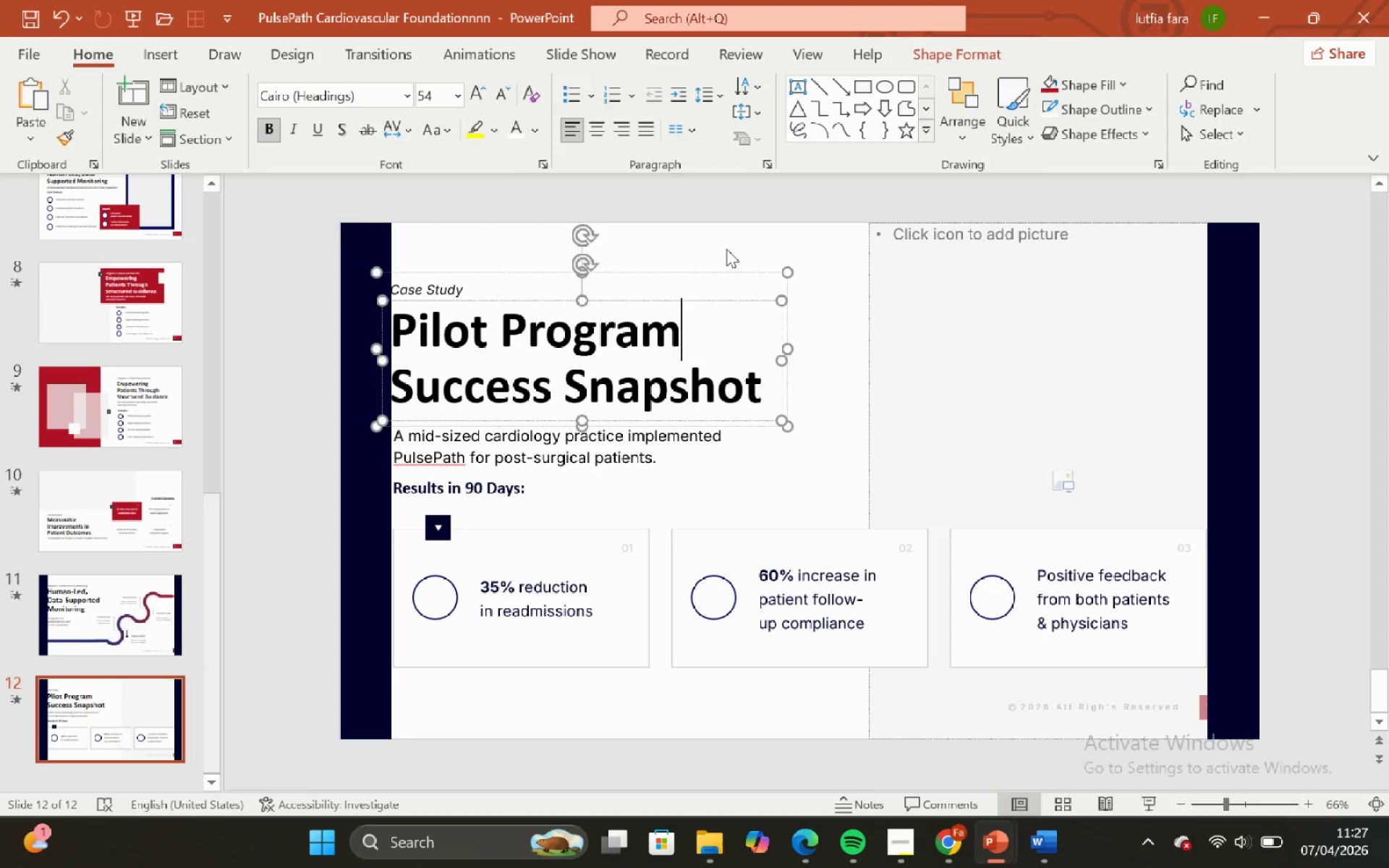 
left_click([726, 249])
 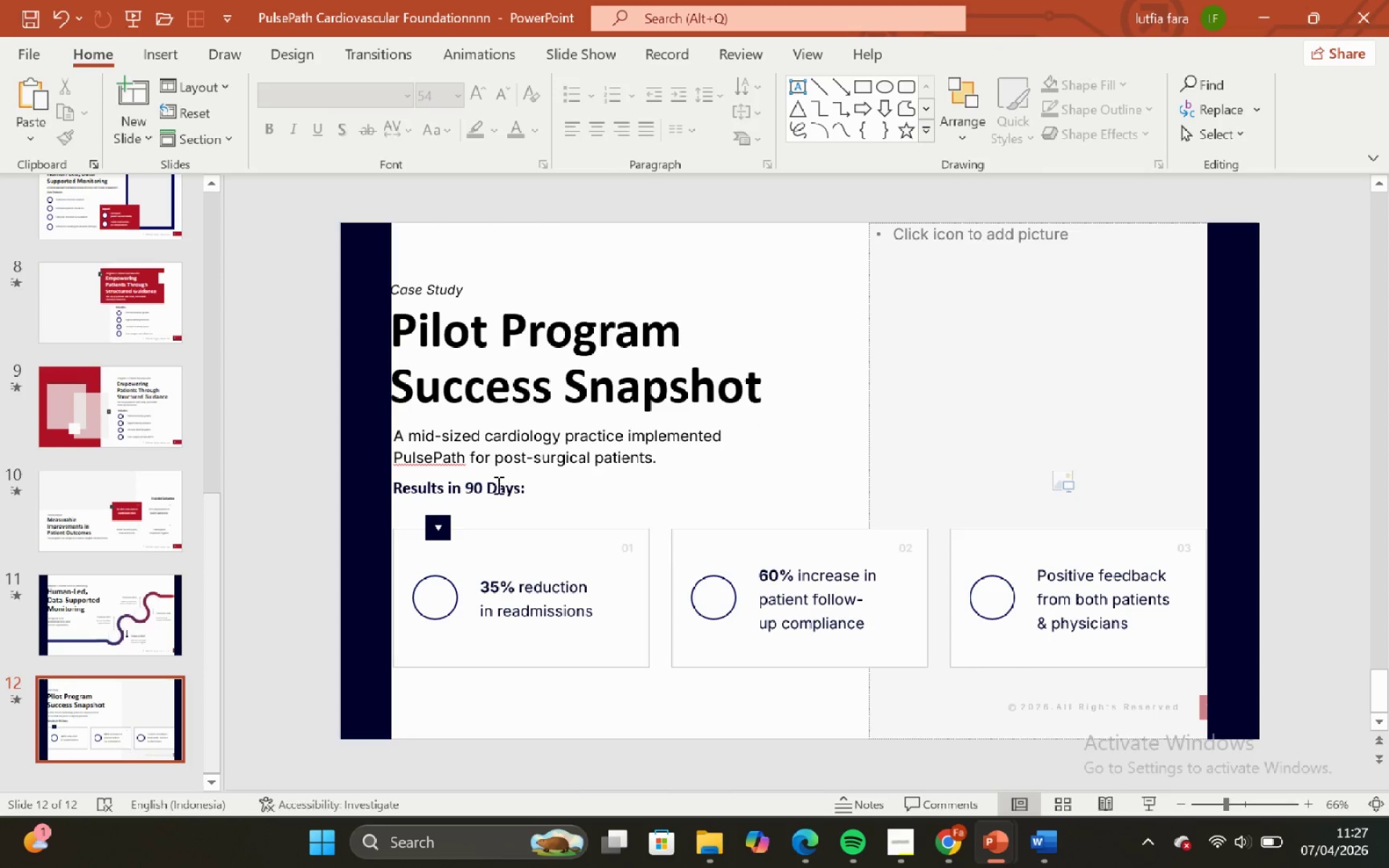 
left_click([499, 488])
 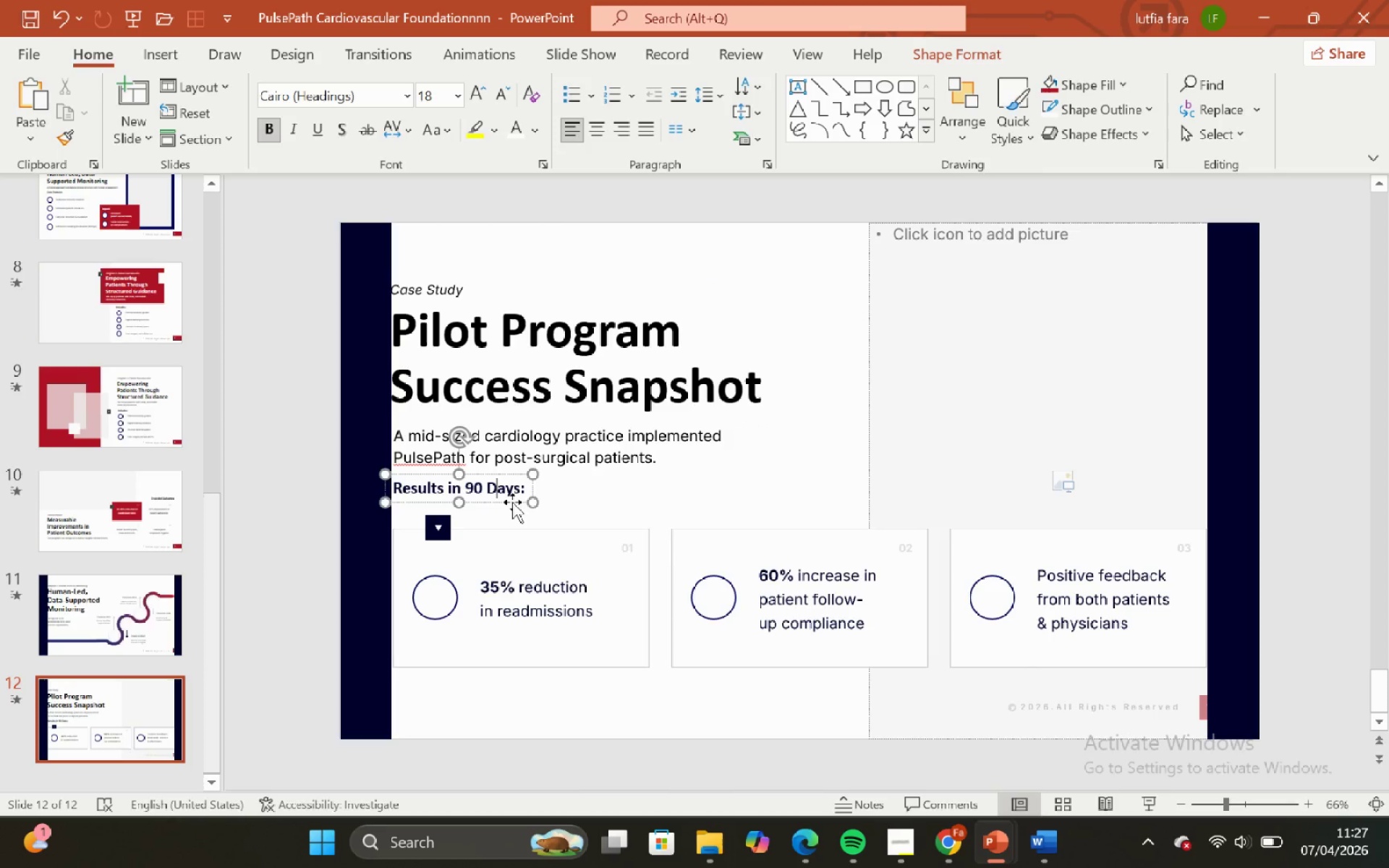 
left_click([509, 498])
 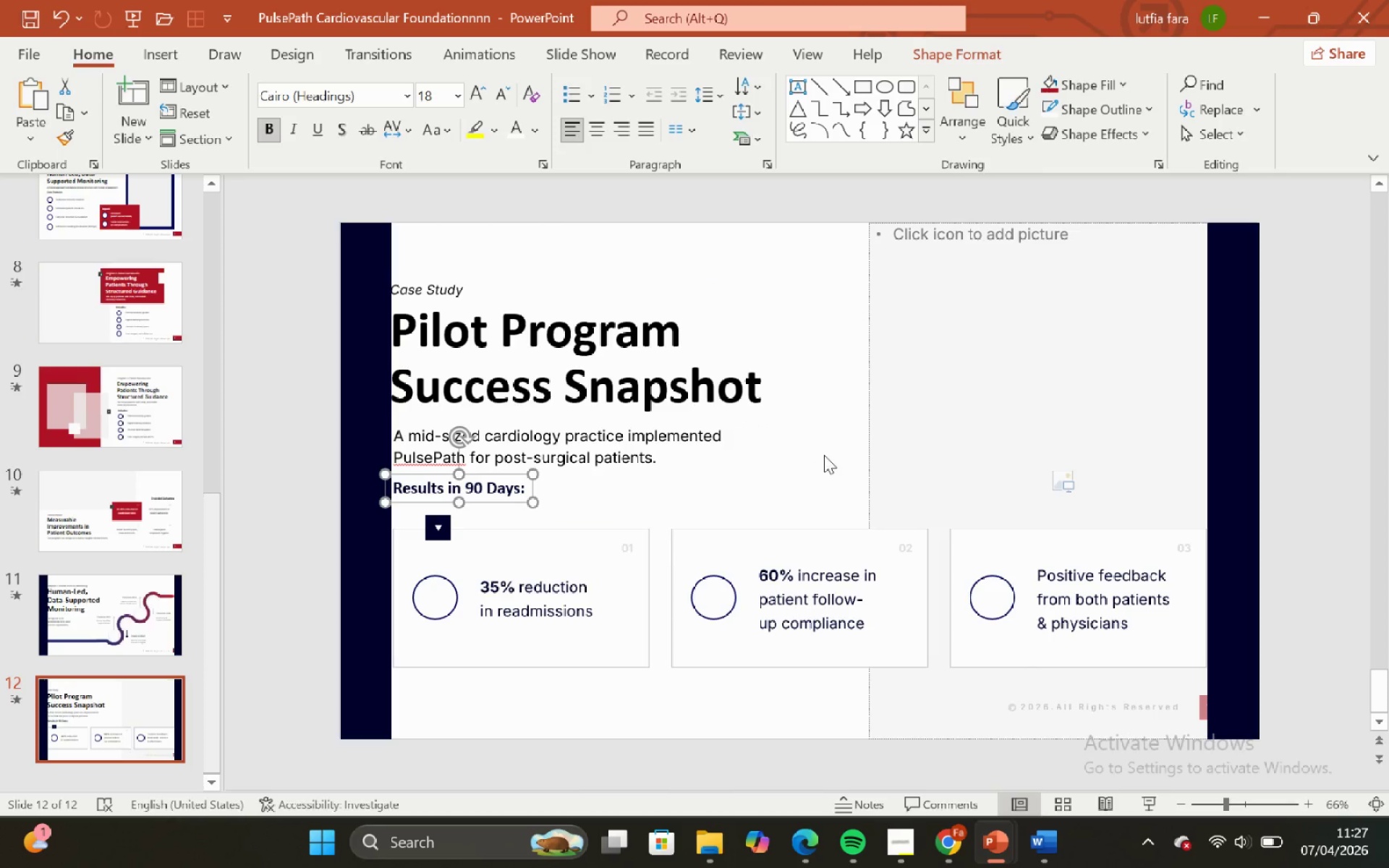 
left_click([824, 455])
 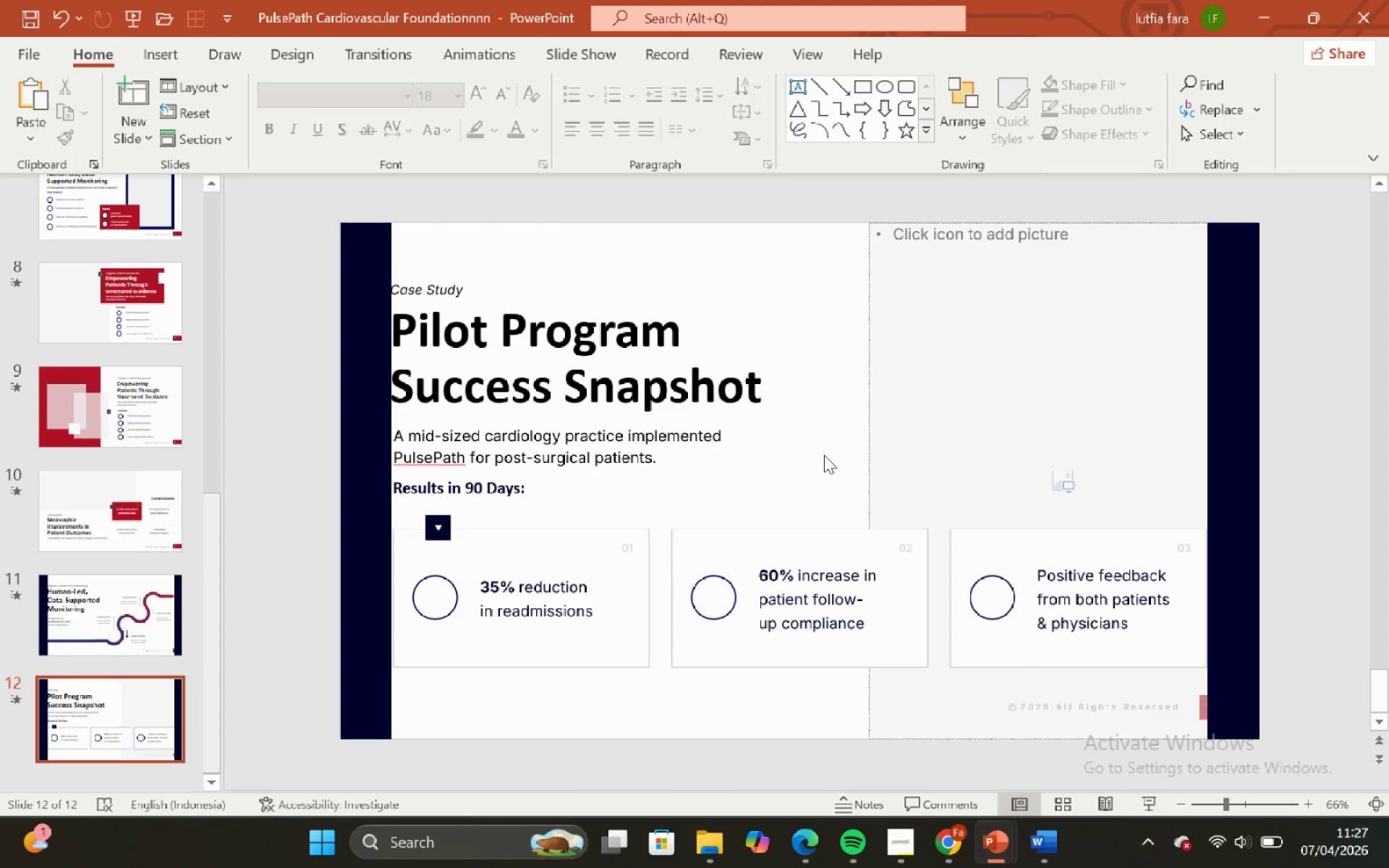 
hold_key(key=ShiftLeft, duration=0.8)
hold_key(key=ControlLeft, duration=0.69)
scroll: coordinate [823, 455], scroll_direction: none, amount: 0.0
 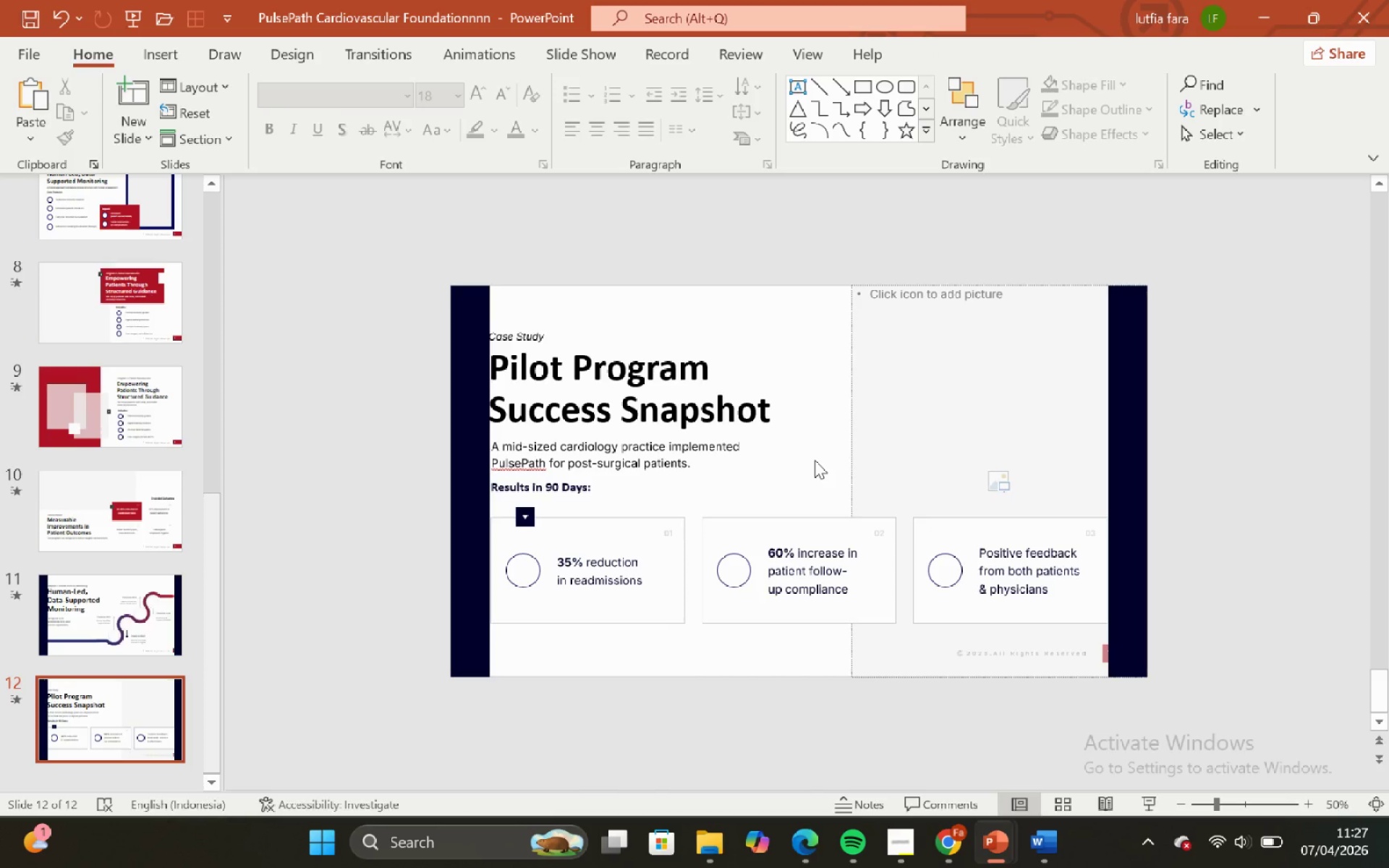 
hold_key(key=ControlLeft, duration=0.58)
hold_key(key=ShiftLeft, duration=0.52)
scroll: coordinate [815, 460], scroll_direction: none, amount: 0.0
 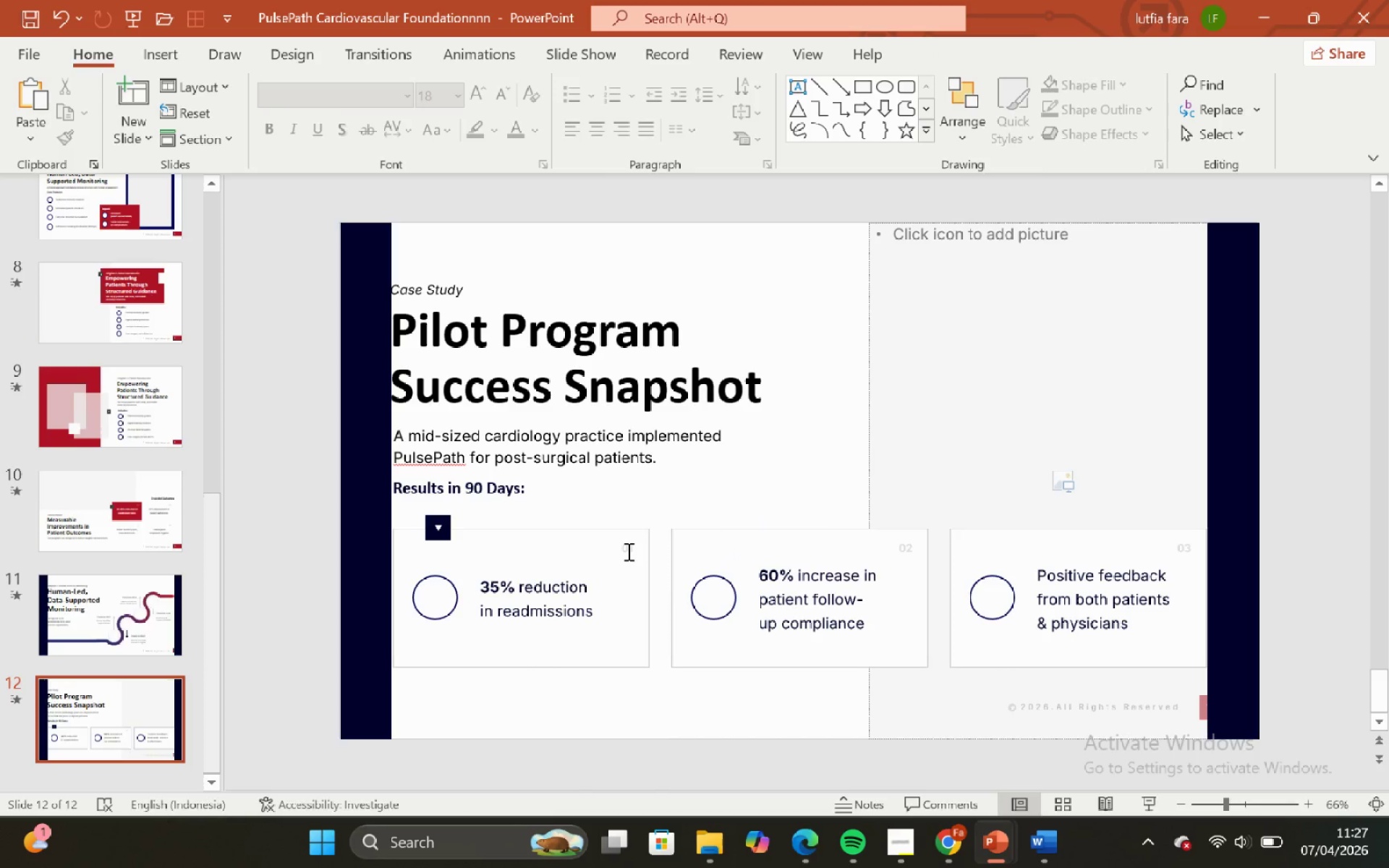 
left_click([628, 550])
 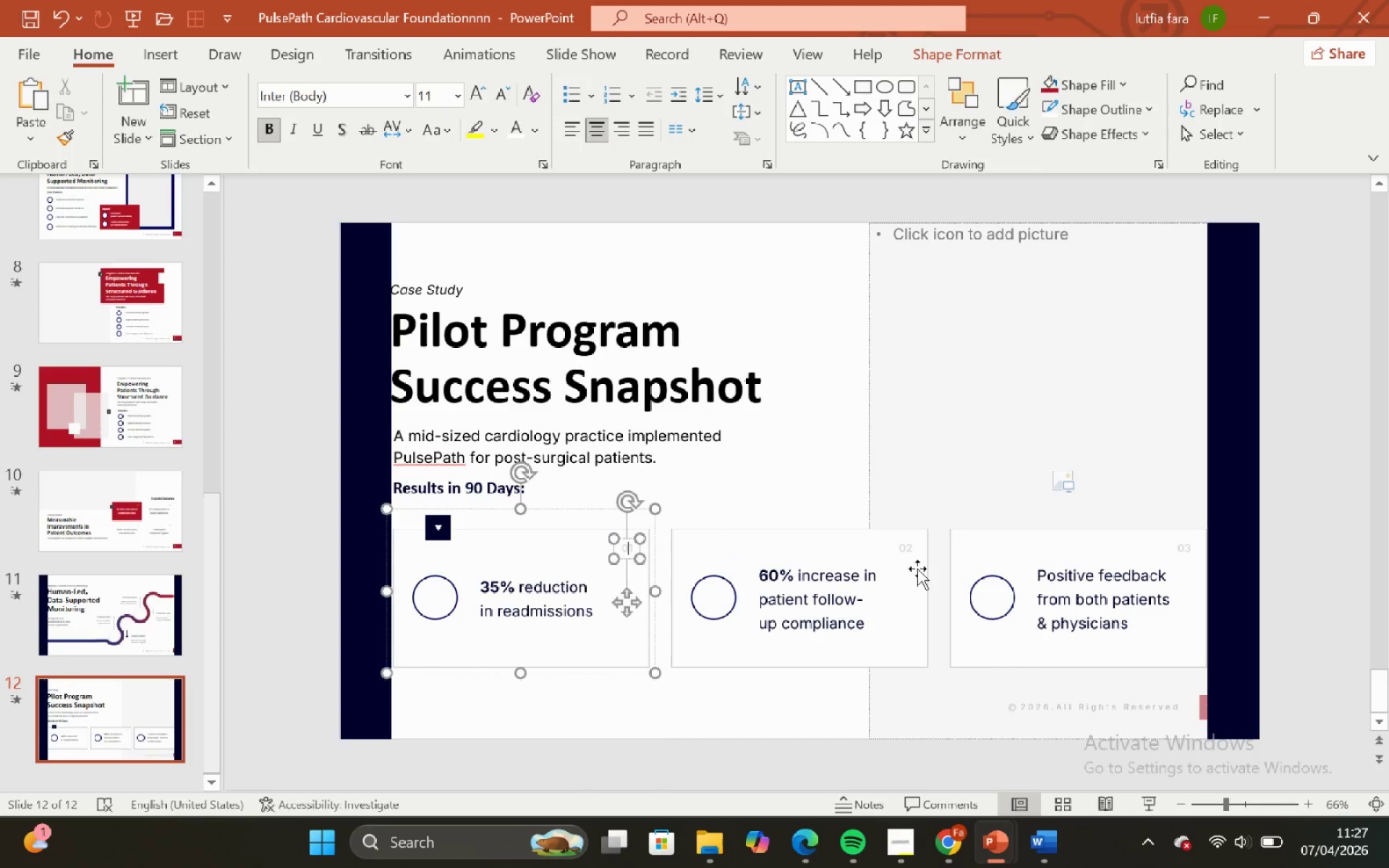 
hold_key(key=ShiftLeft, duration=1.52)
left_click([907, 549])
 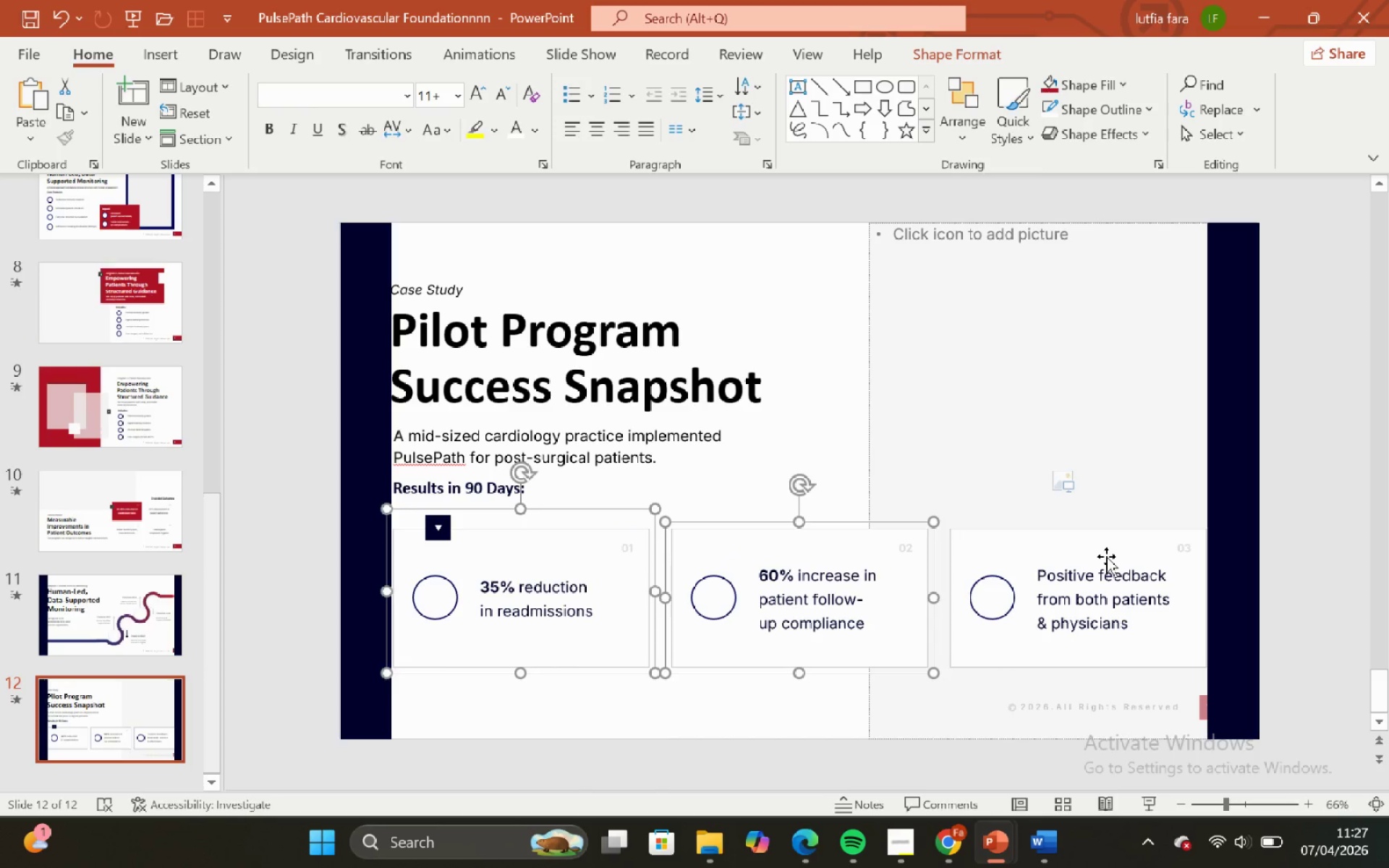 
left_click([1106, 556])
 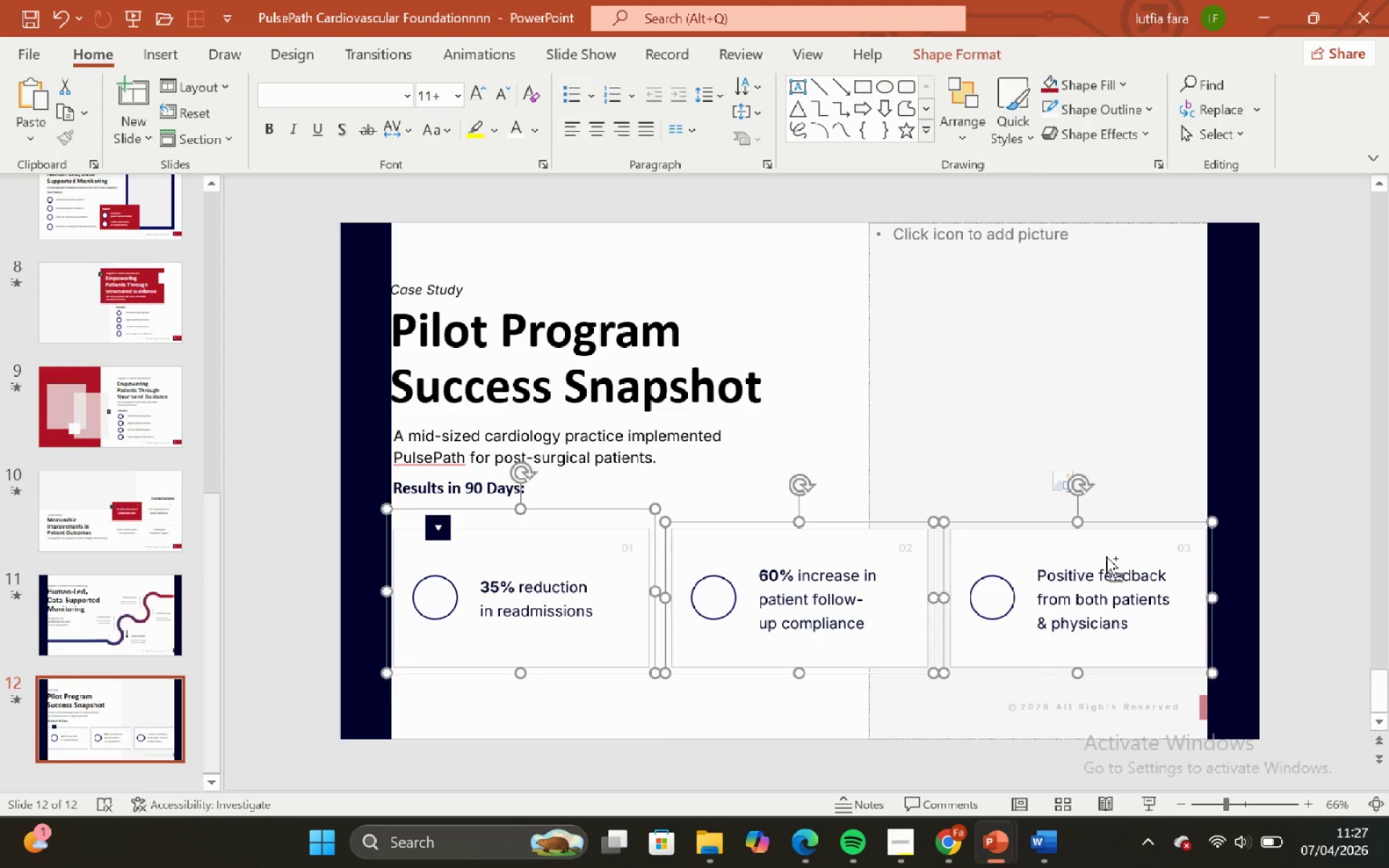 
hold_key(key=ControlLeft, duration=0.48)
 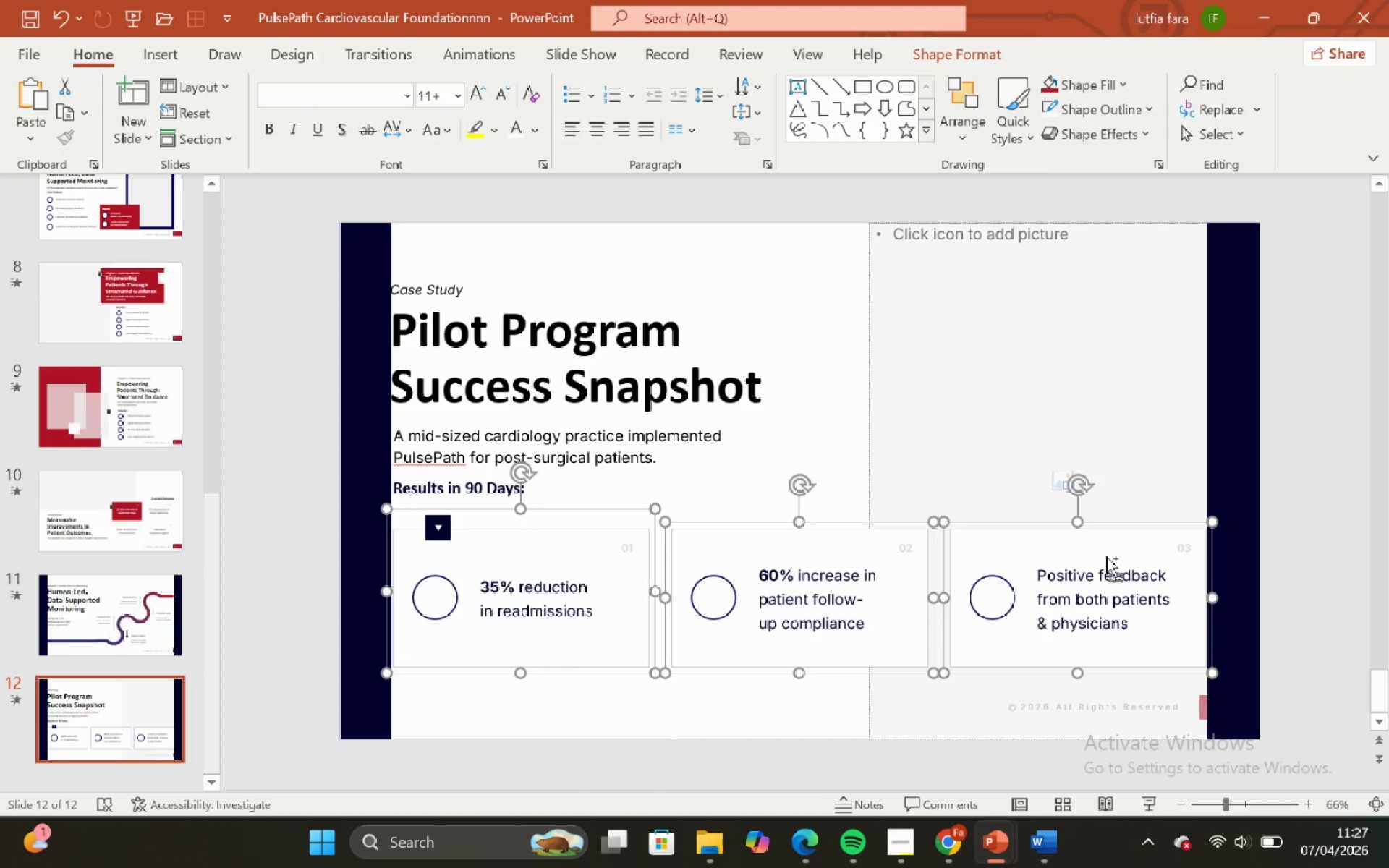 
hold_key(key=ShiftLeft, duration=0.42)
 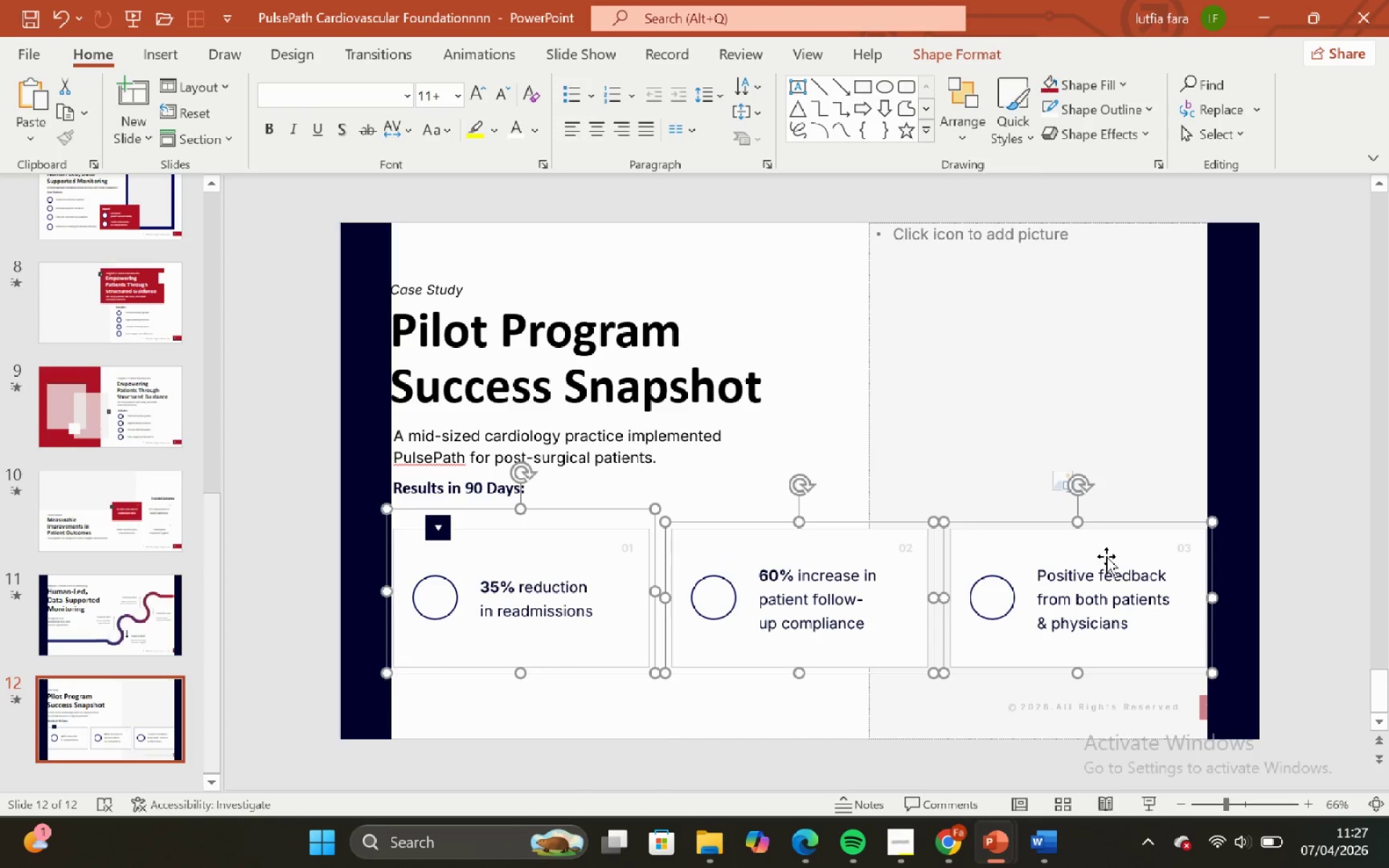 
key(Control+Shift+G)
 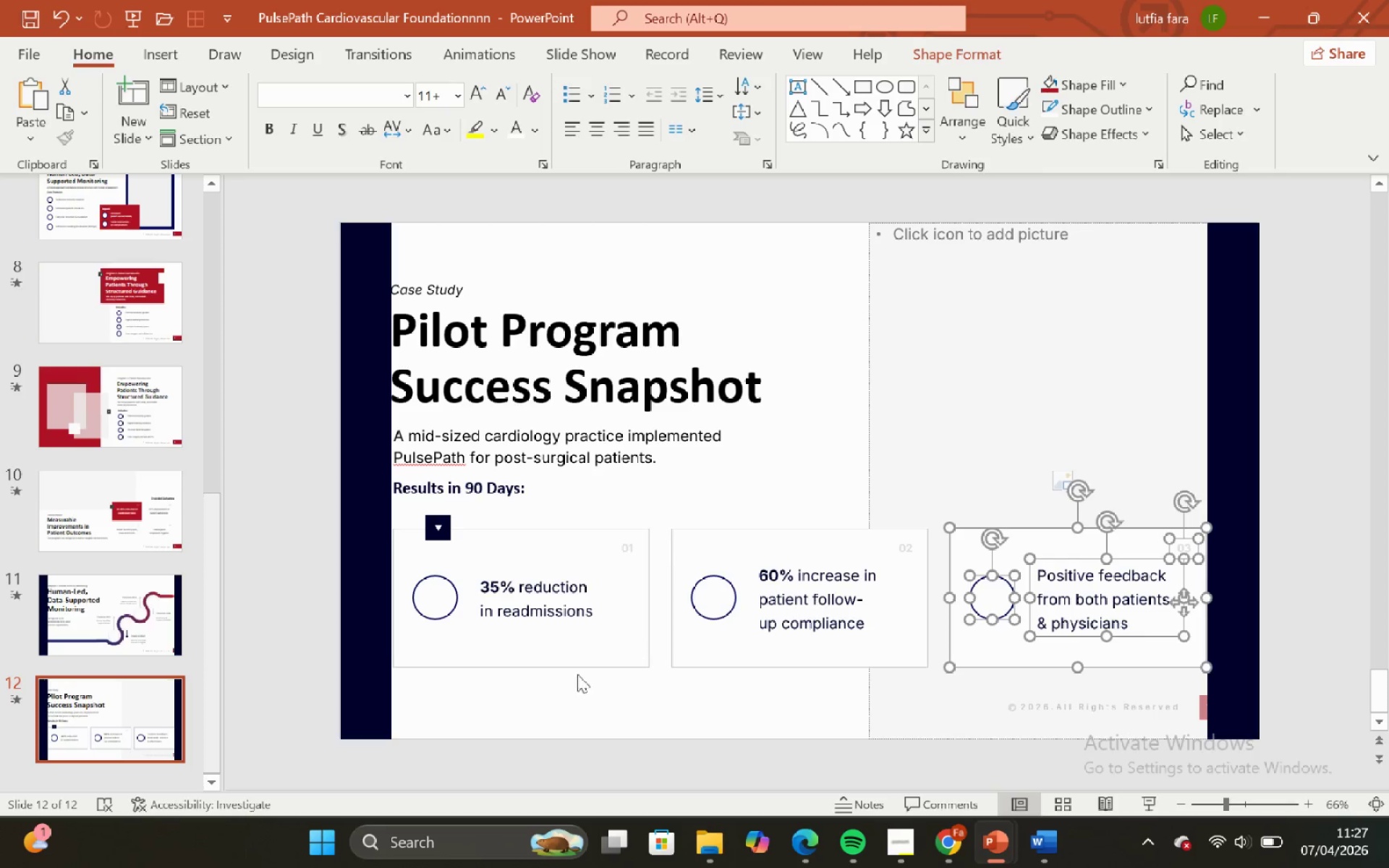 
left_click([532, 689])
 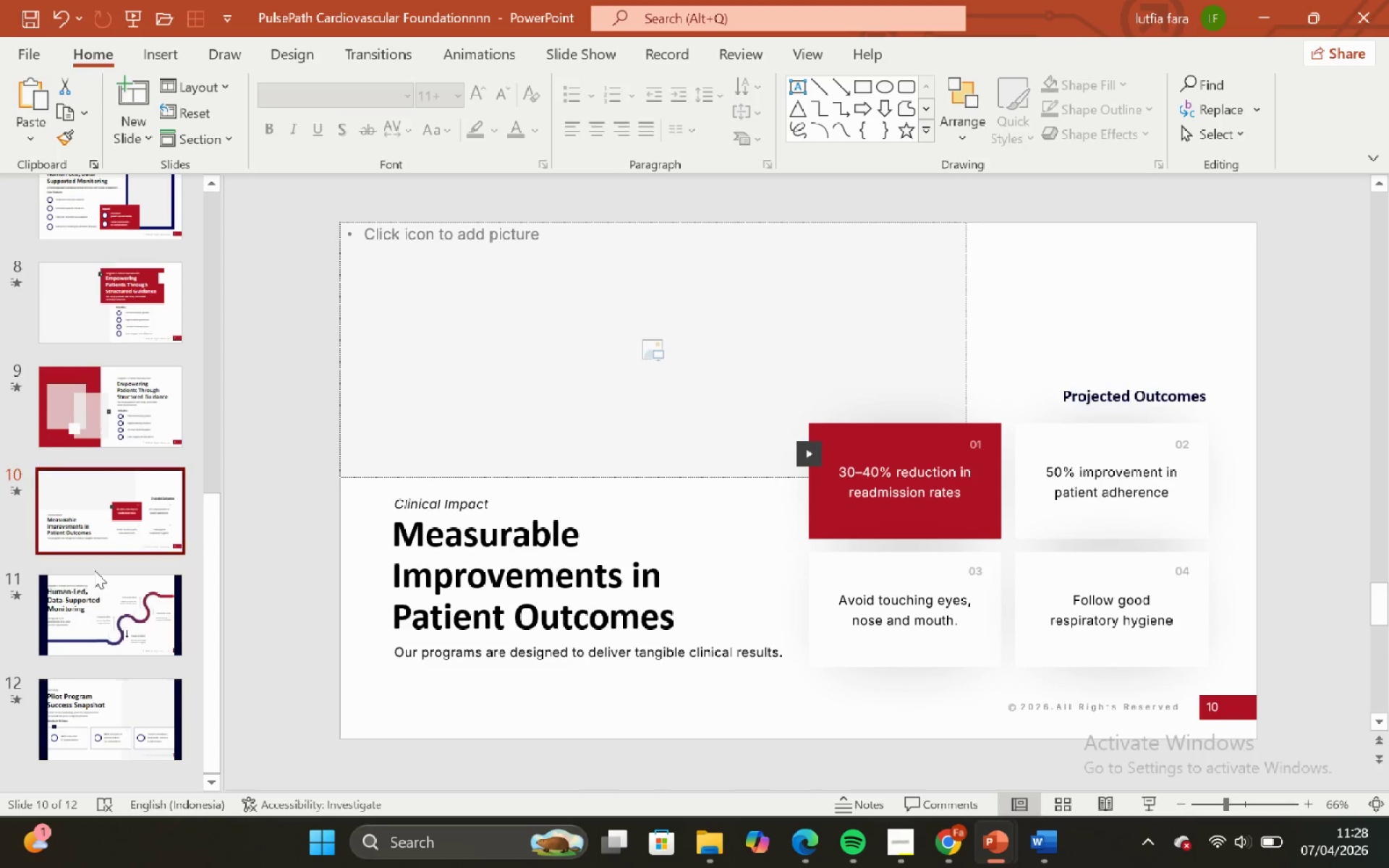 
left_click([102, 631])
 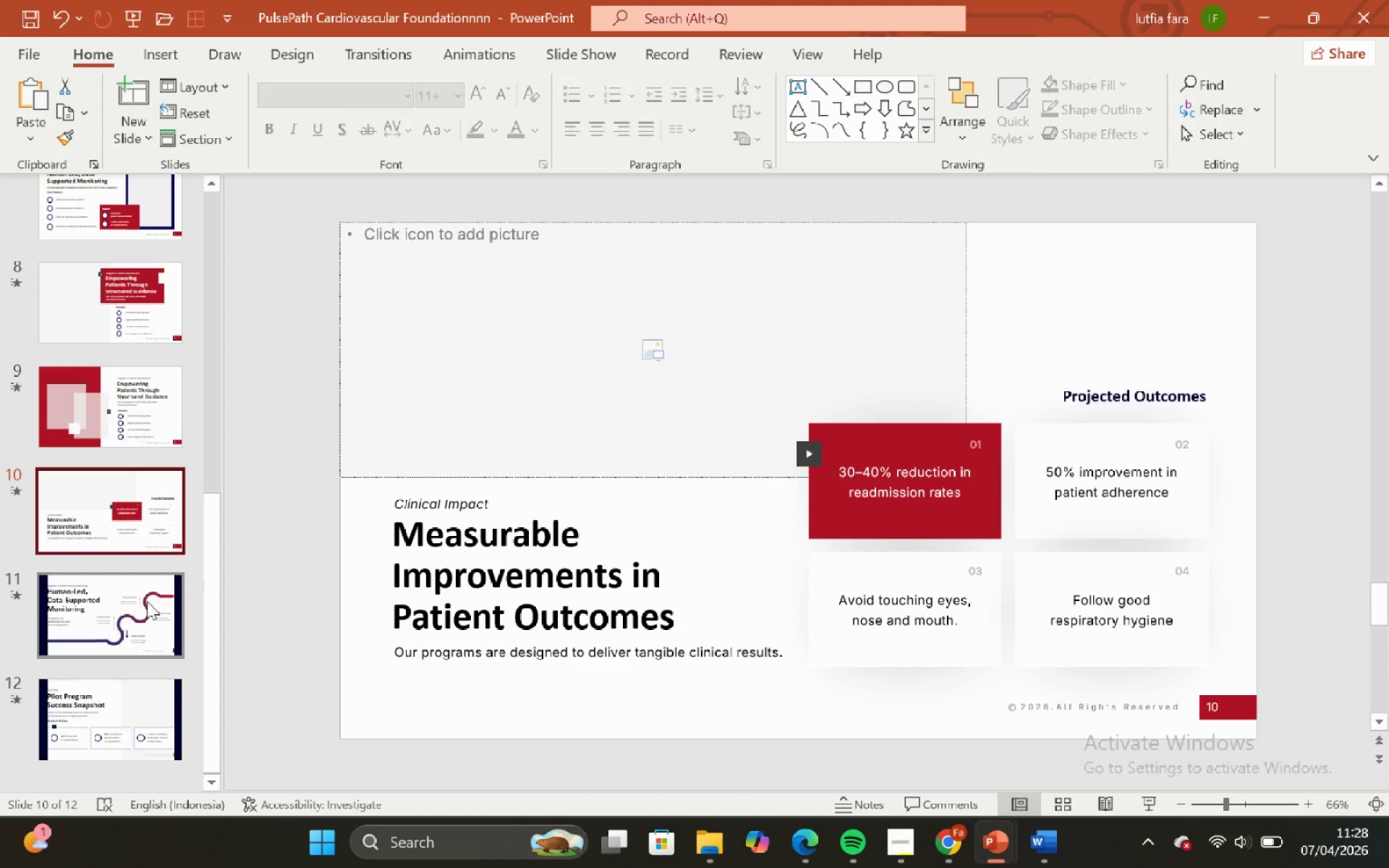 
double_click([124, 681])
 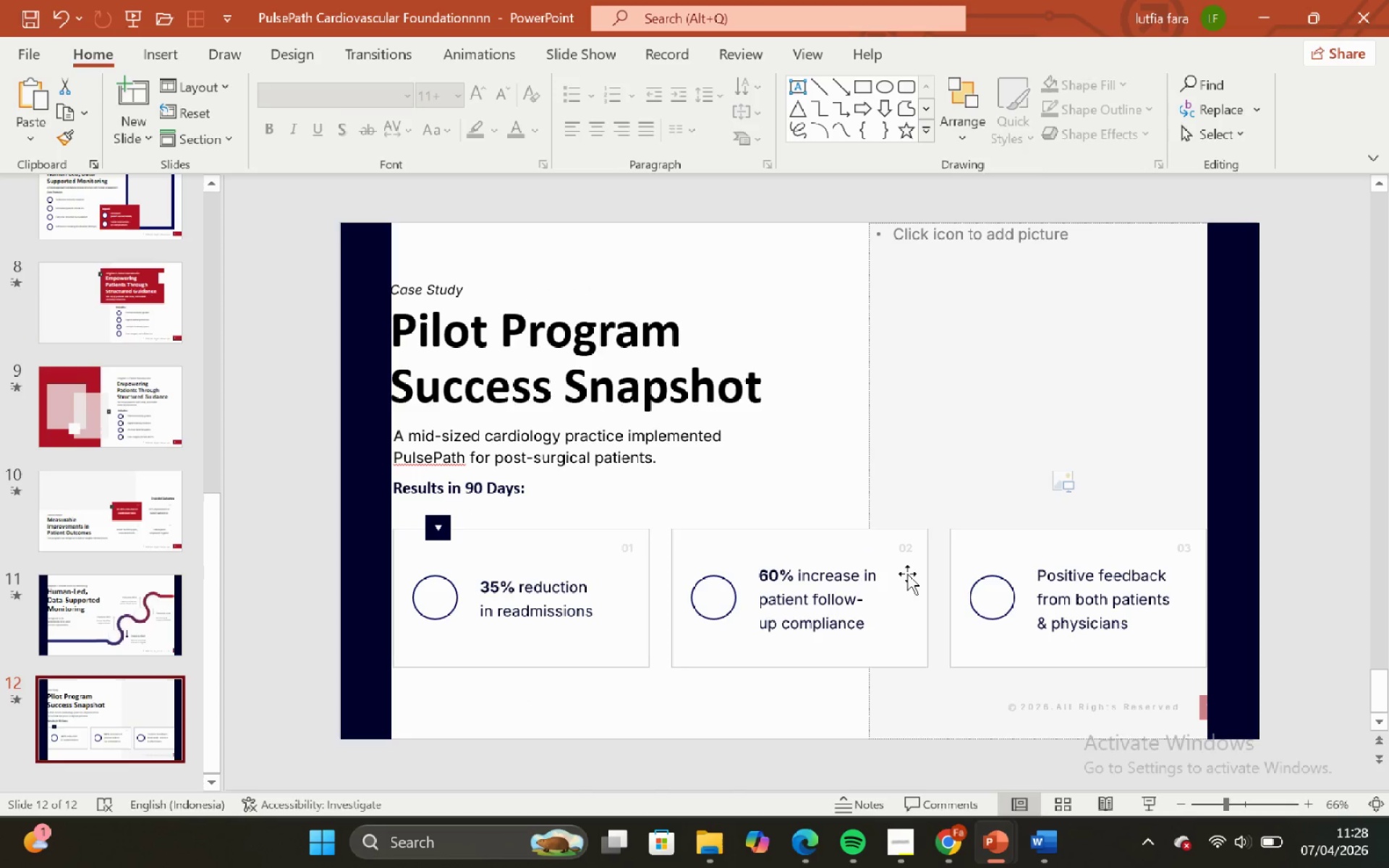 
left_click([904, 540])
 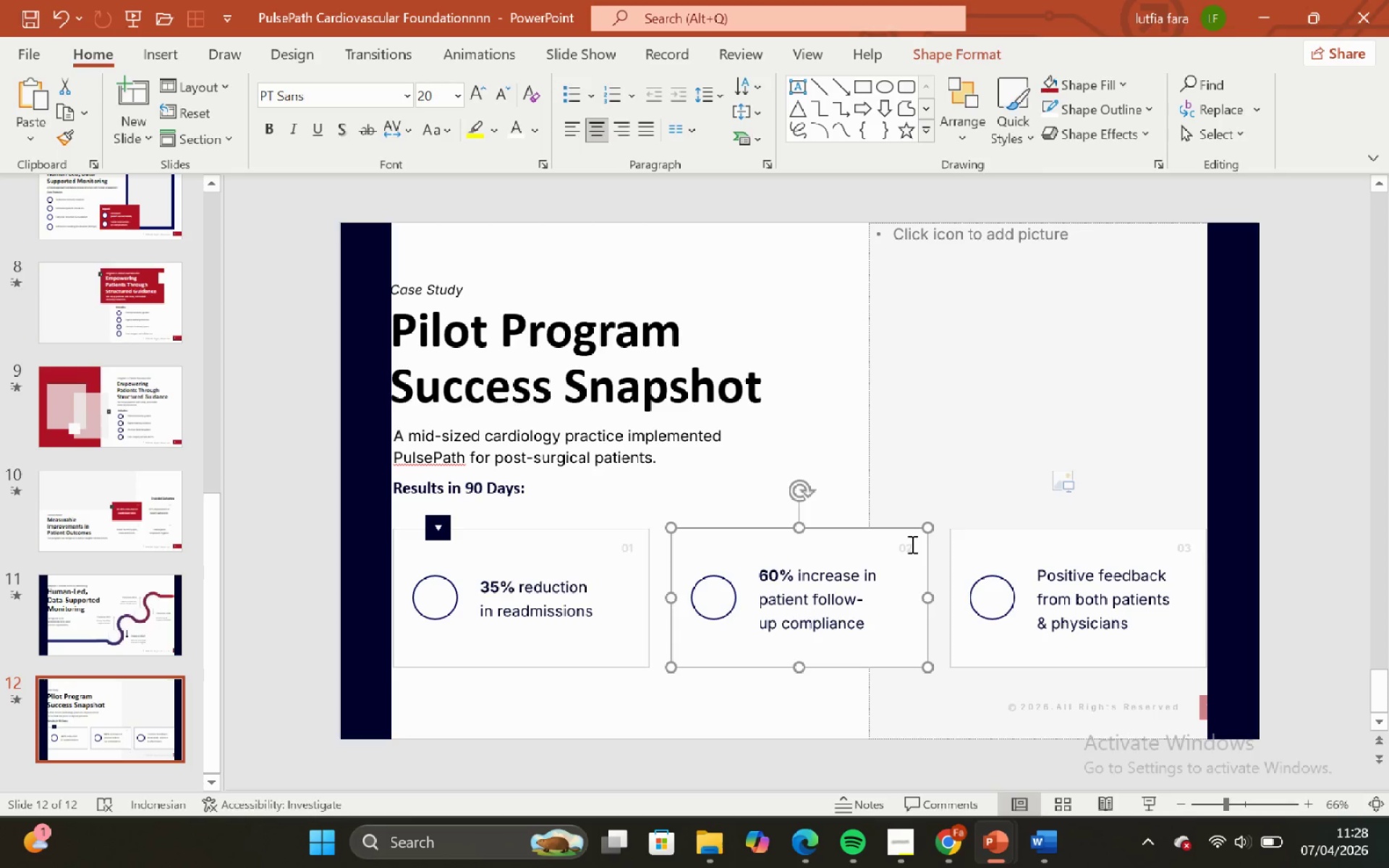 
left_click([907, 547])
 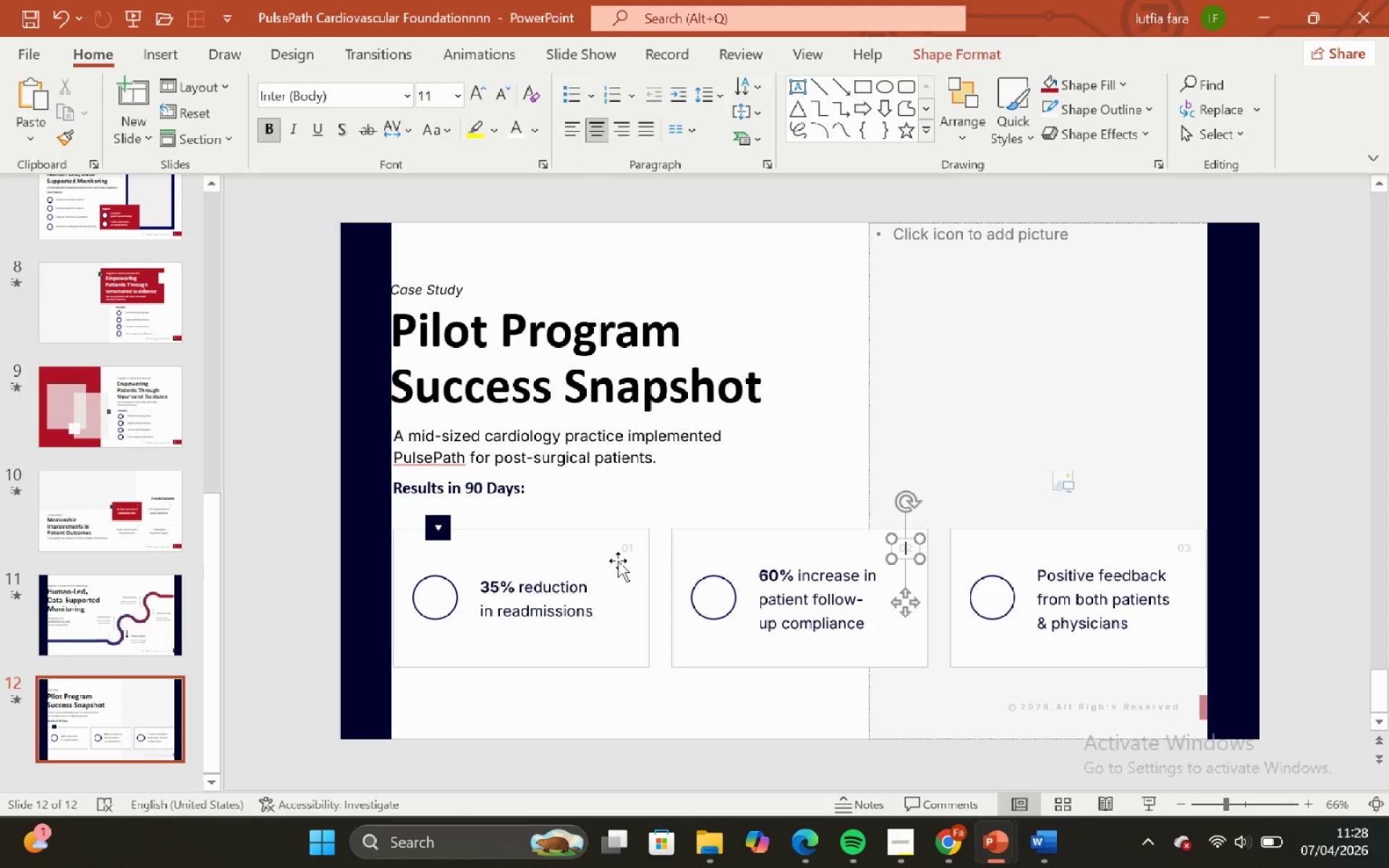 
hold_key(key=ShiftLeft, duration=2.34)
left_click([626, 545])
 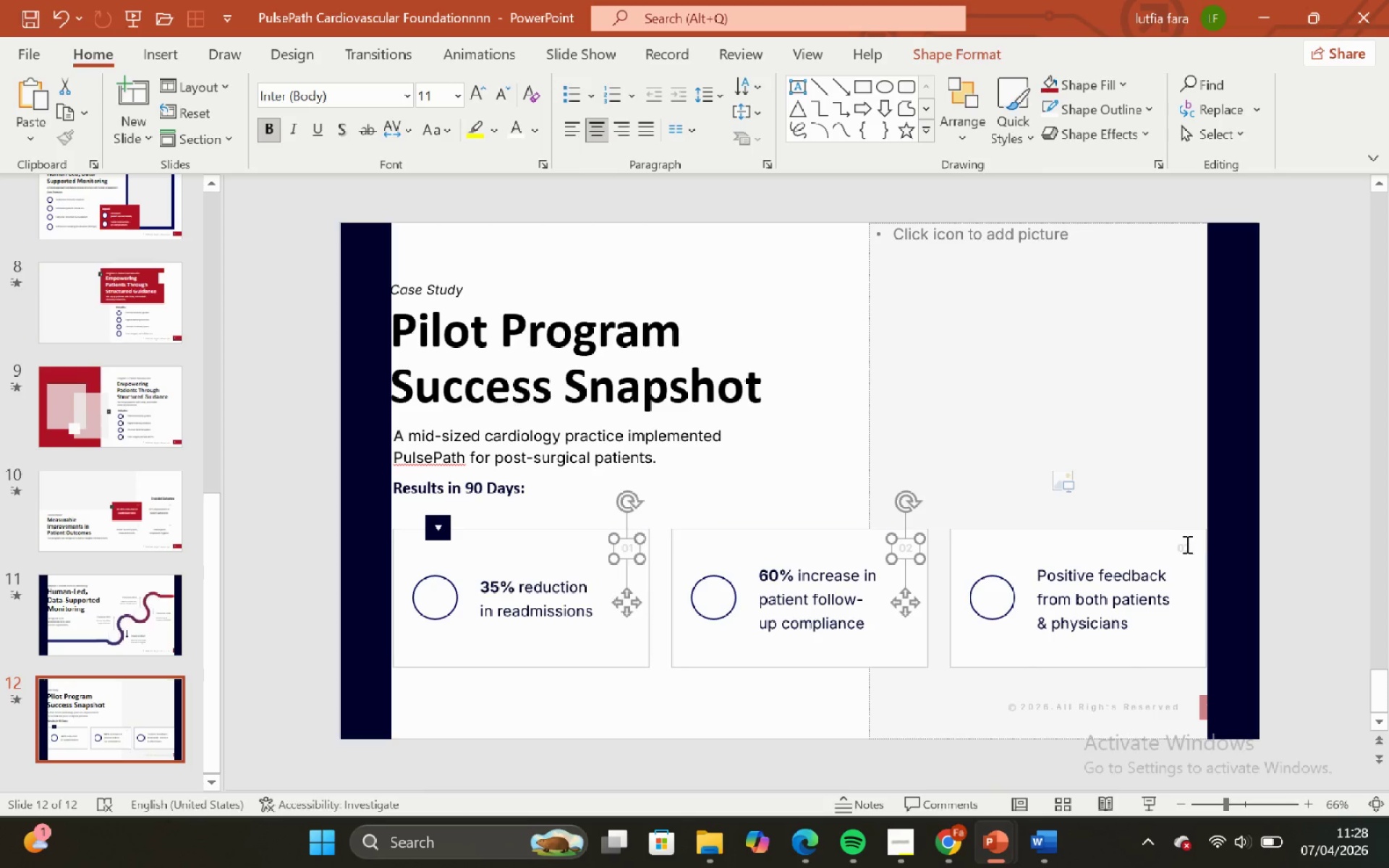 
left_click([1186, 544])
 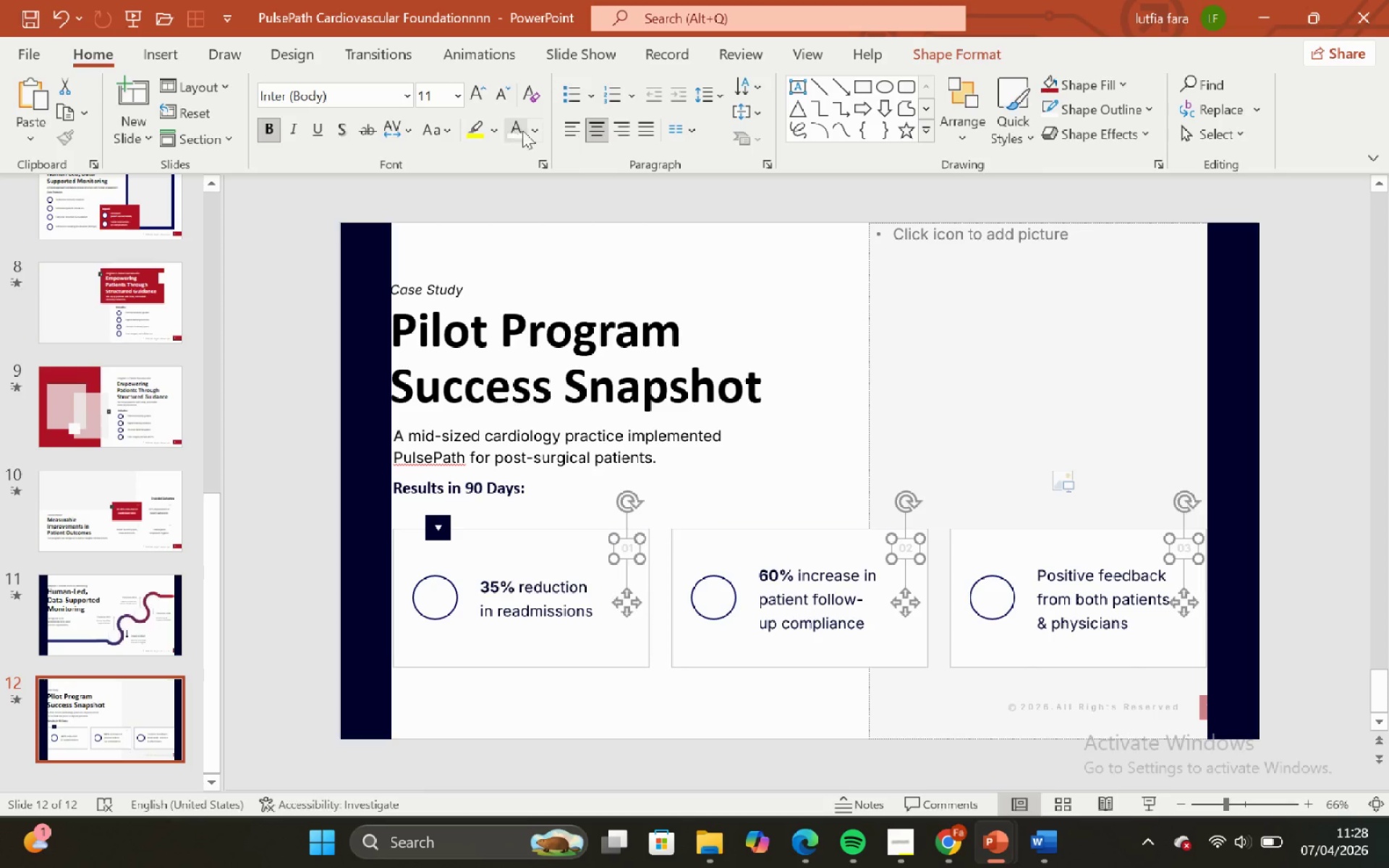 
left_click([528, 130])
 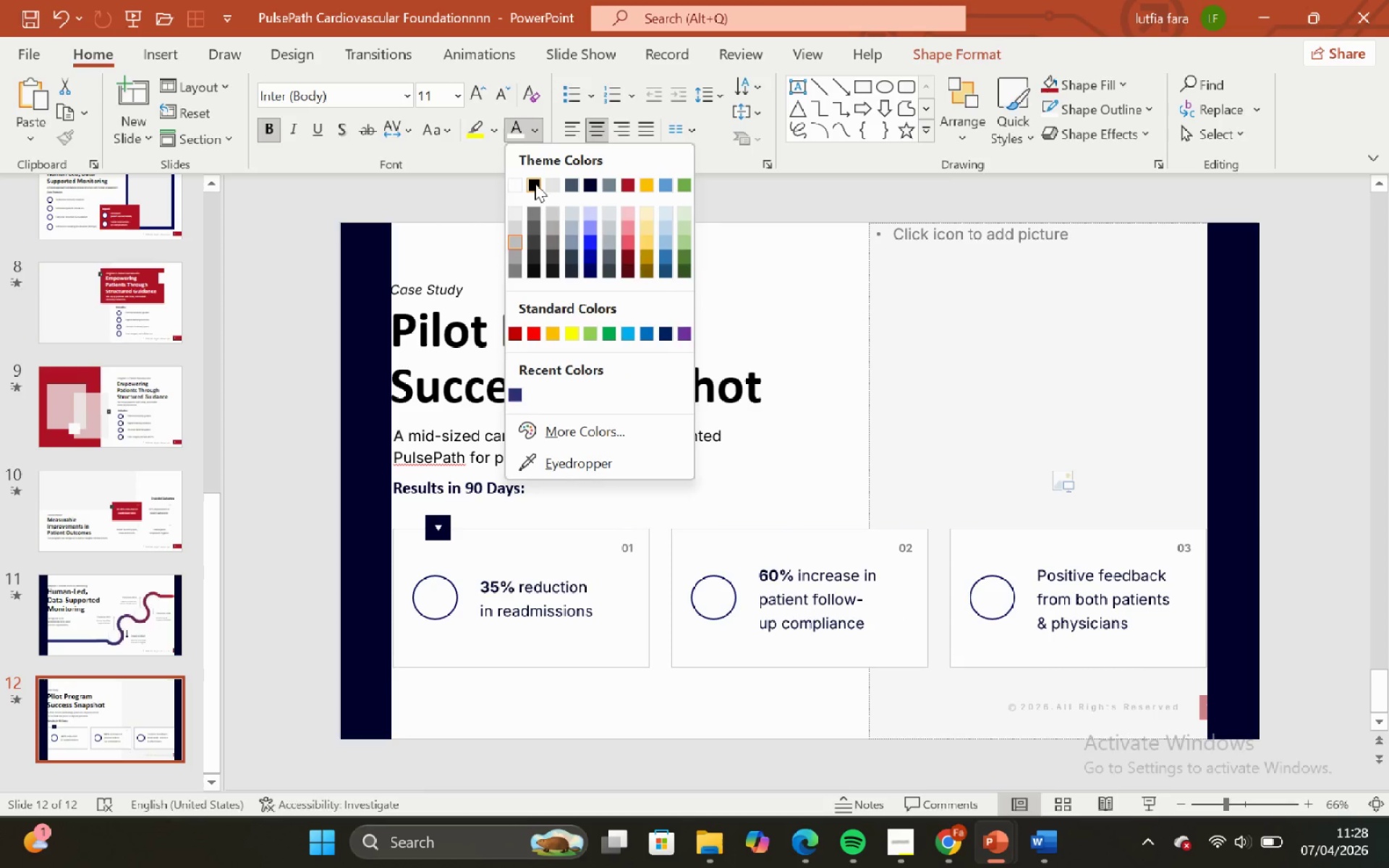 
left_click([535, 183])
 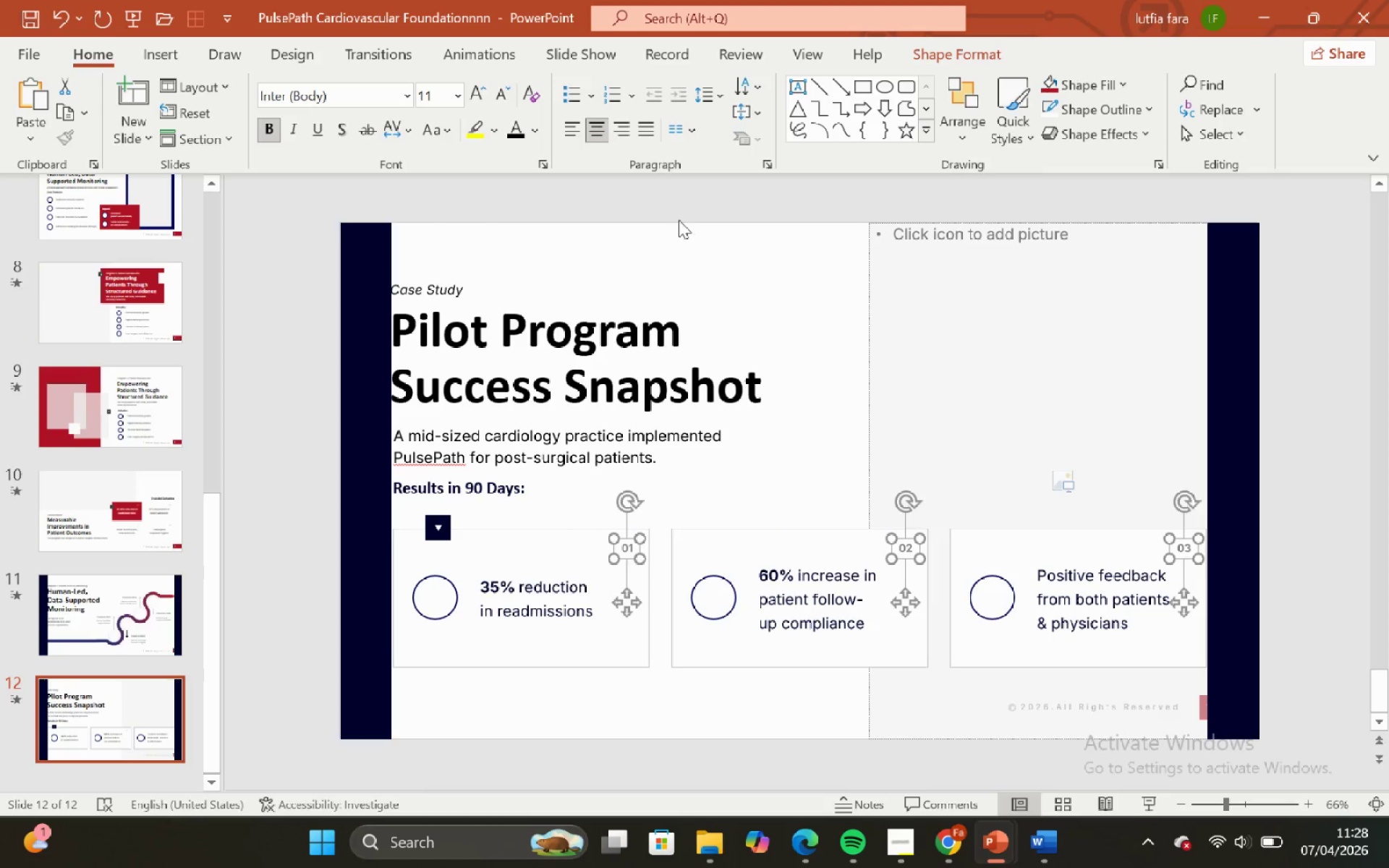 
left_click([679, 220])
 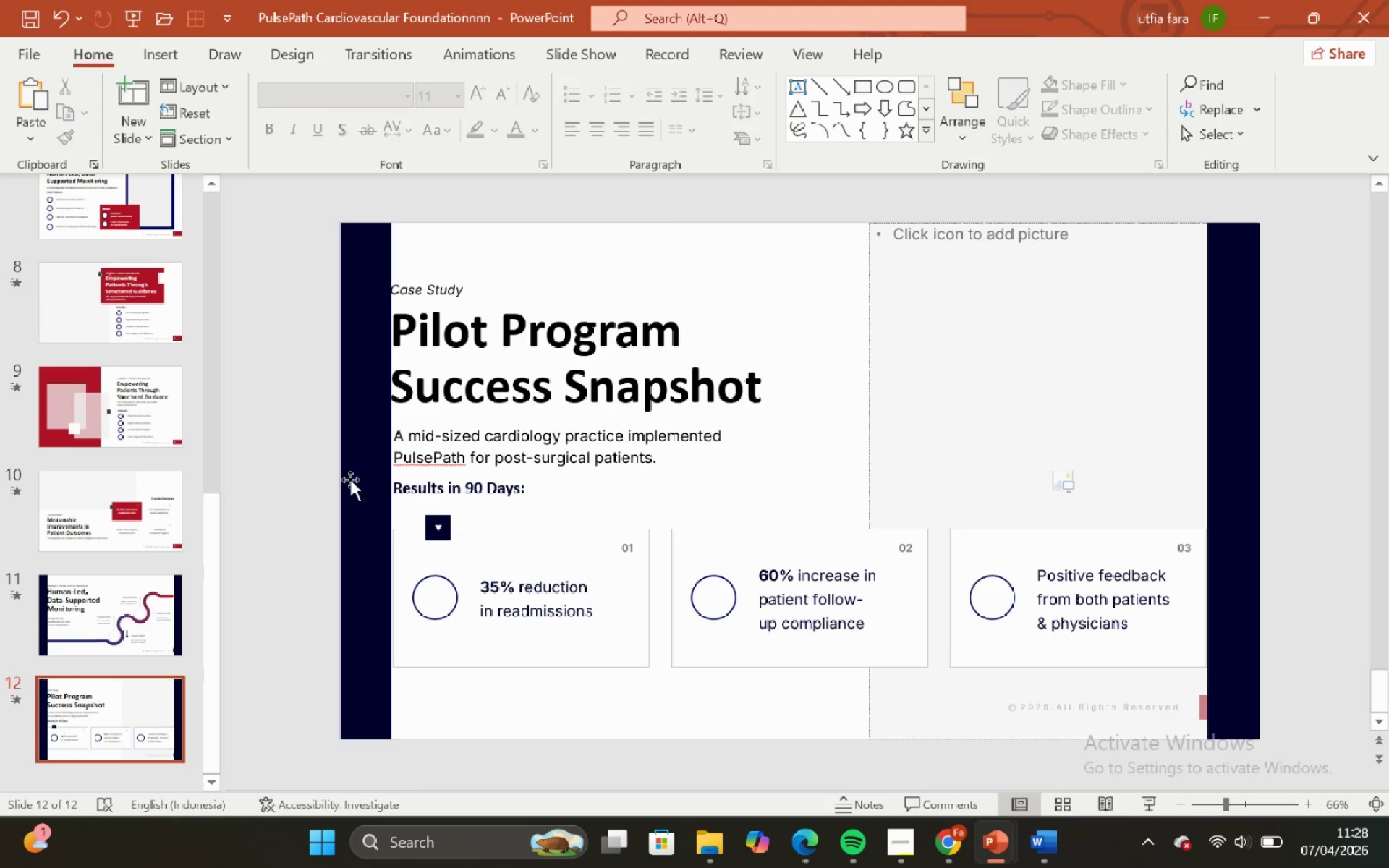 
left_click_drag(start_coordinate=[289, 512], to_coordinate=[1340, 676])
 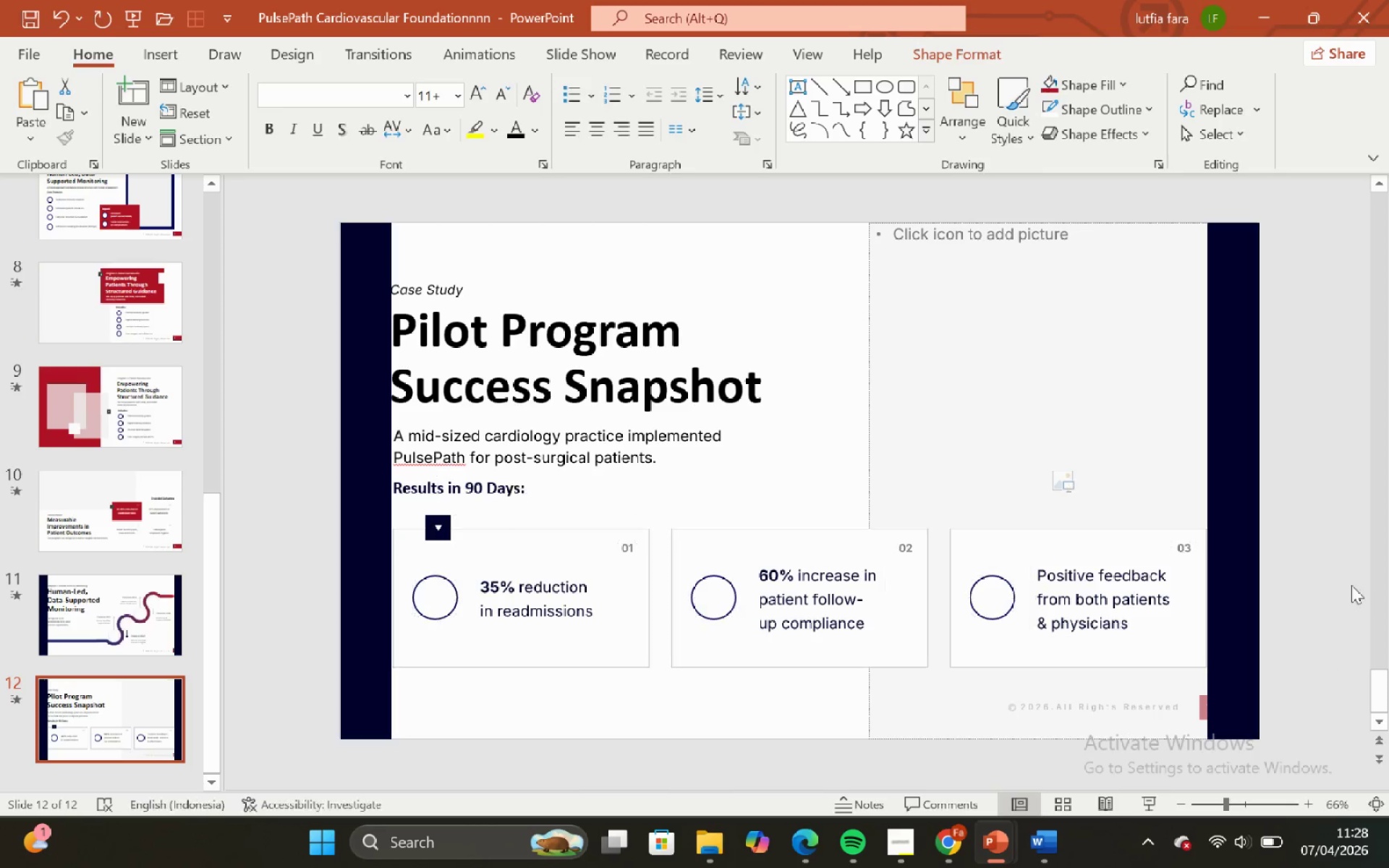 
left_click_drag(start_coordinate=[1351, 585], to_coordinate=[1348, 579])
 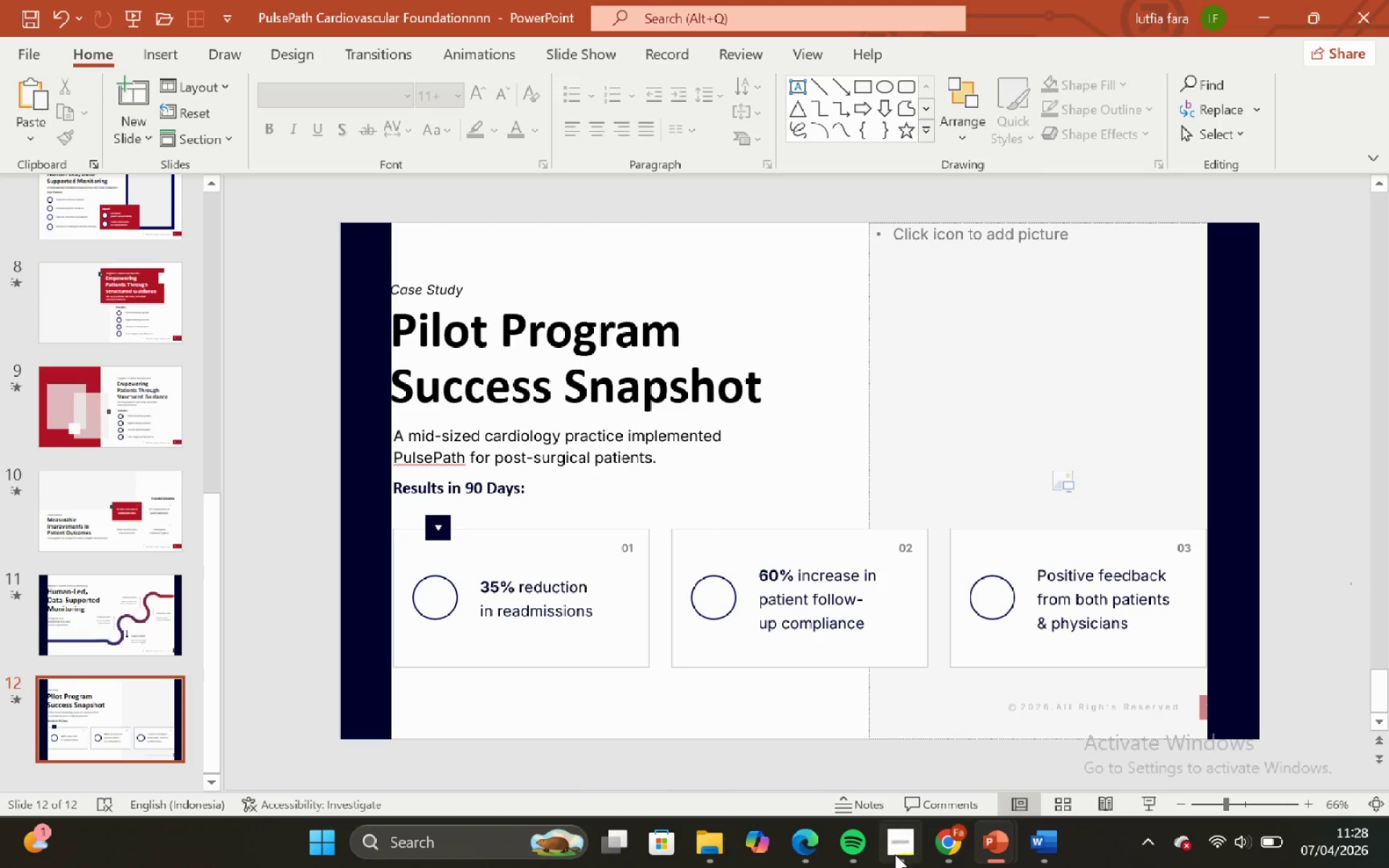 
left_click([893, 854])